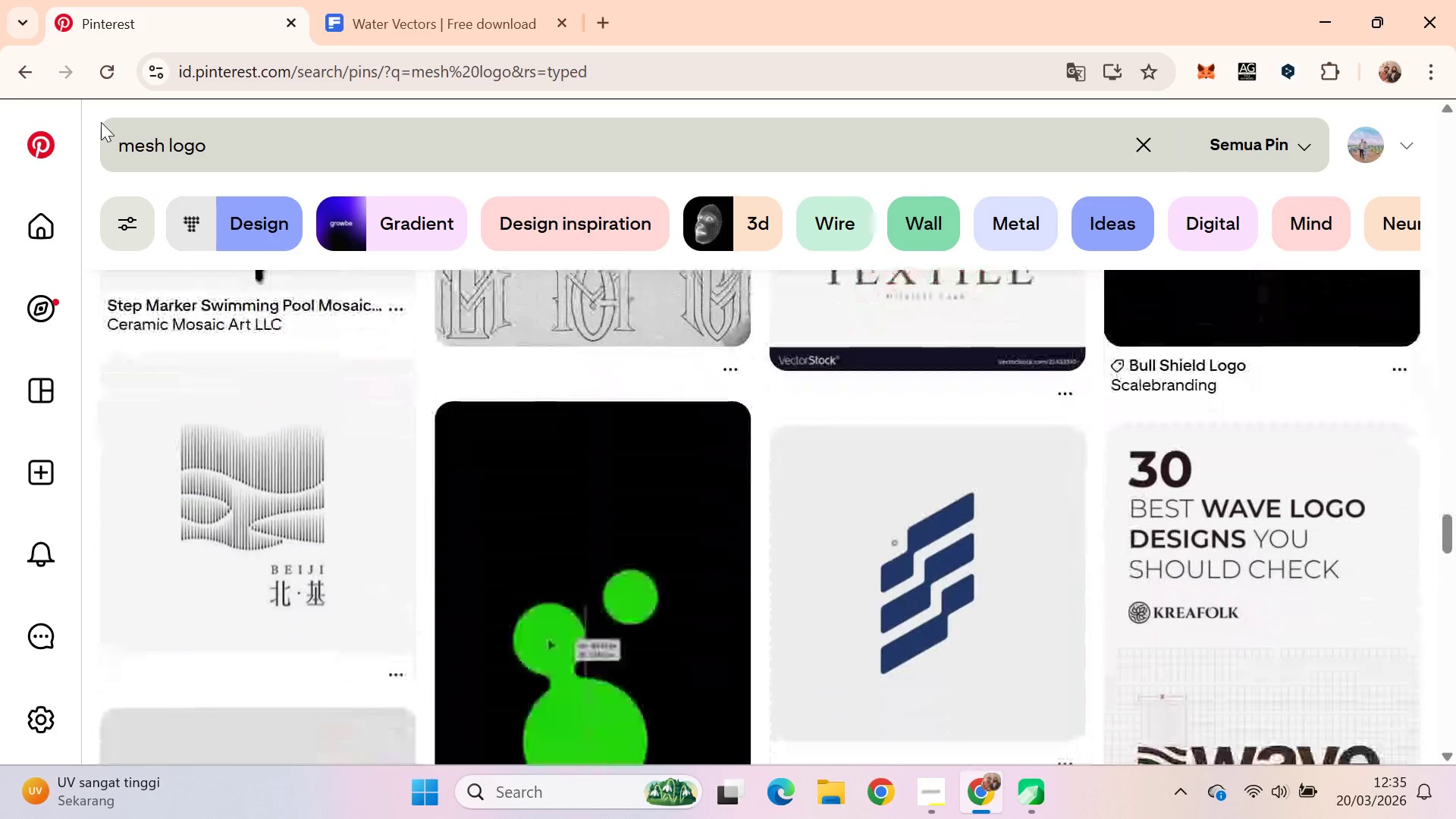 
key(ArrowDown)
 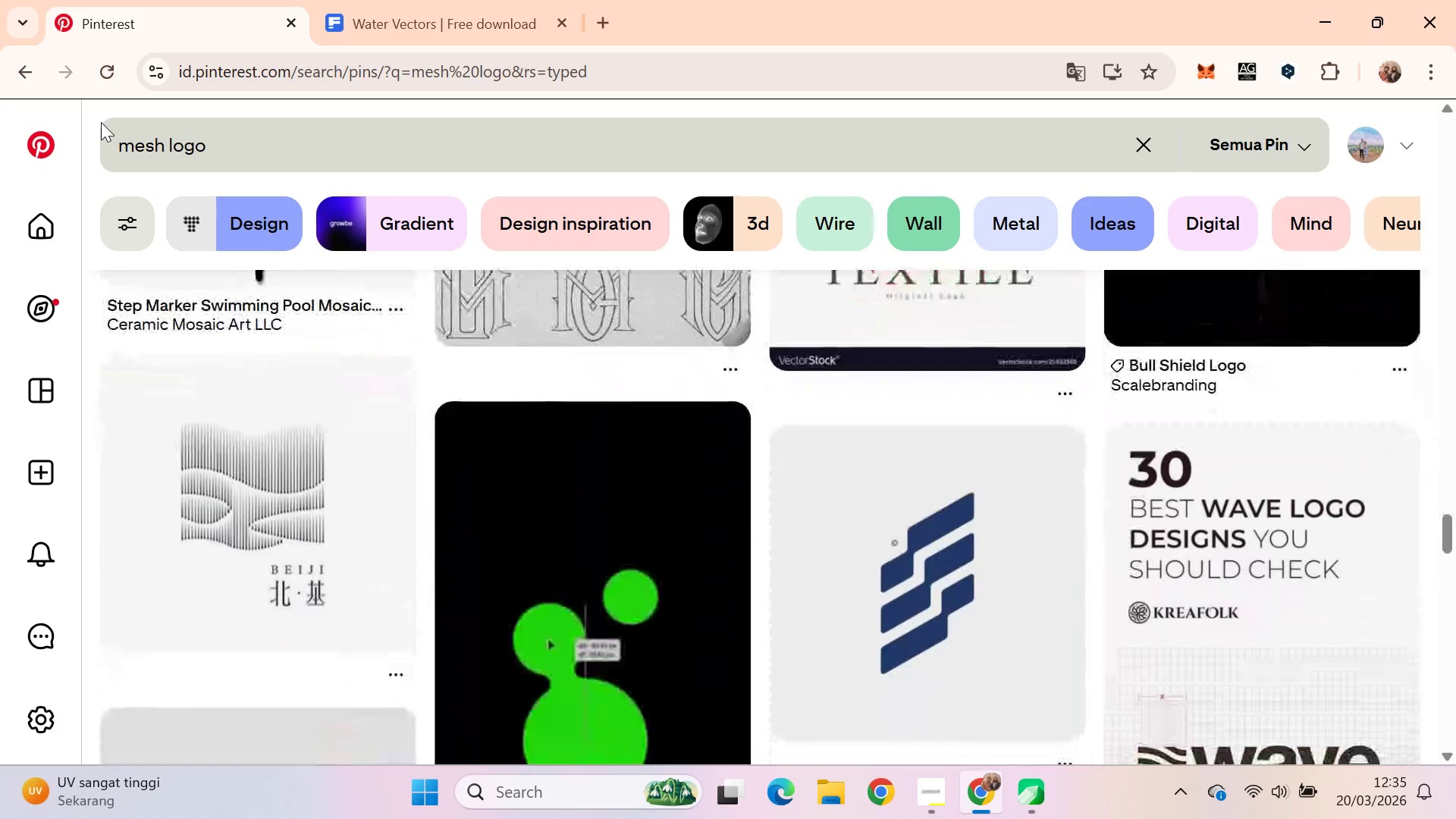 
key(ArrowDown)
 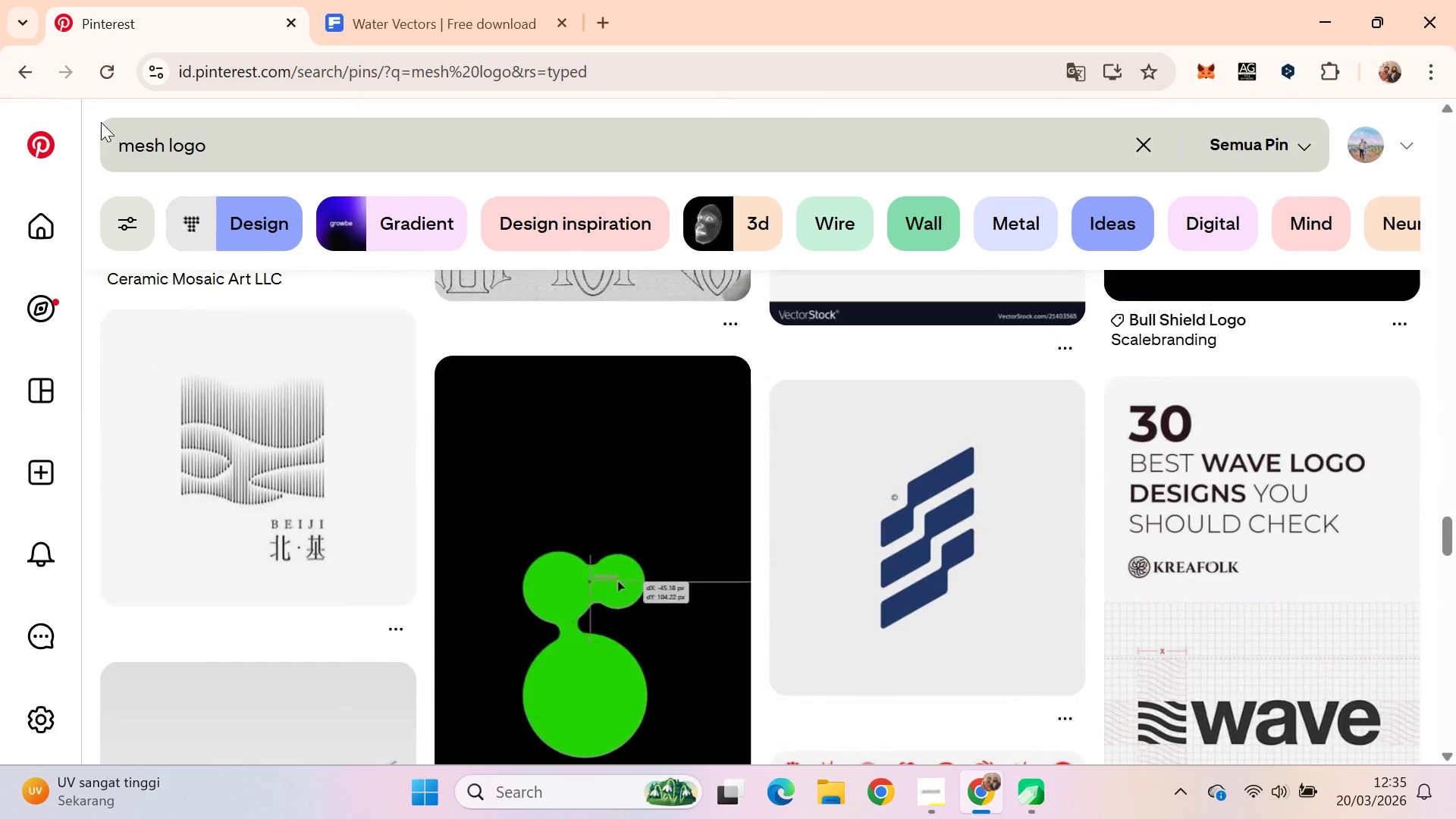 
key(ArrowDown)
 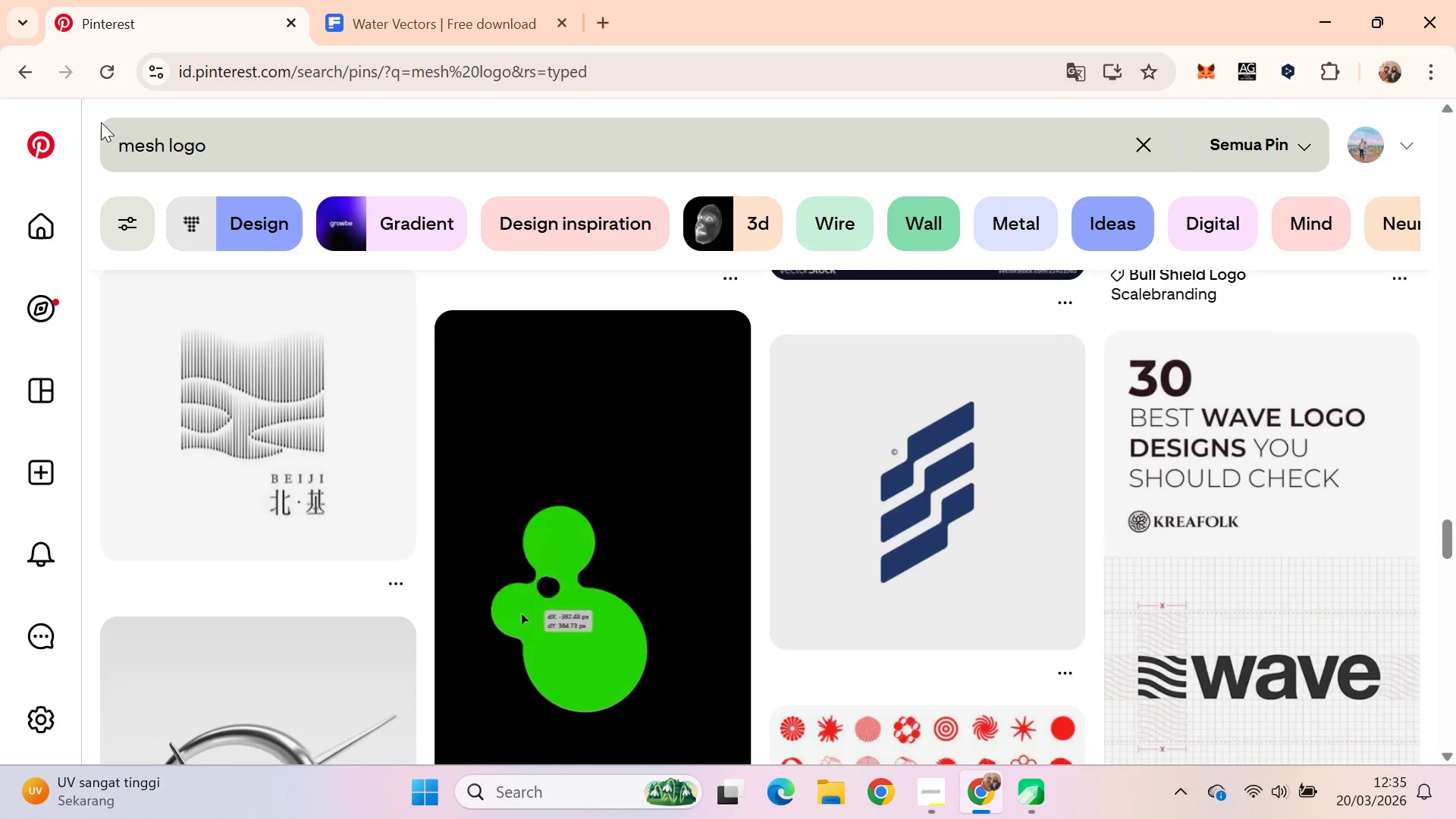 
key(ArrowDown)
 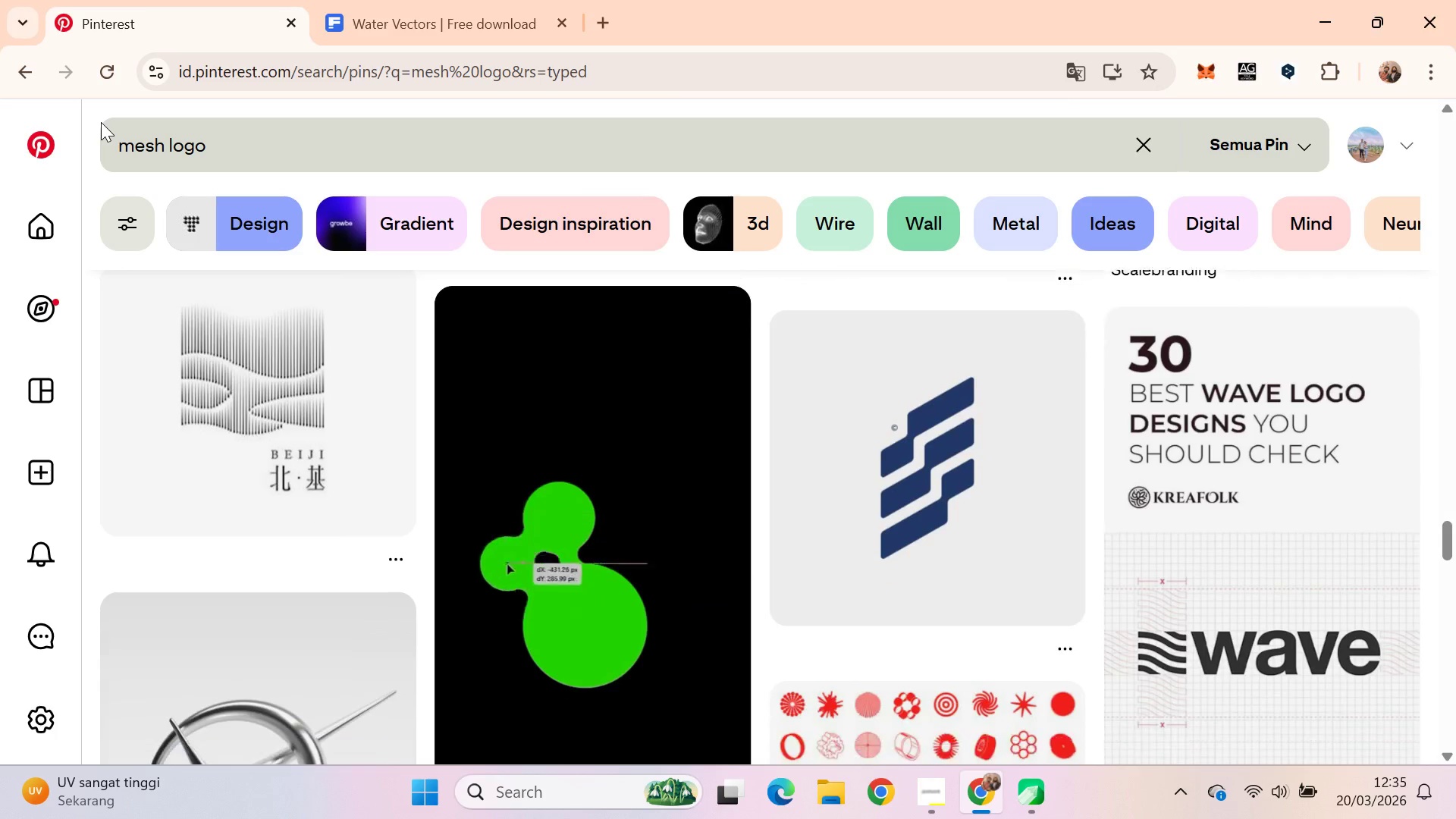 
key(ArrowDown)
 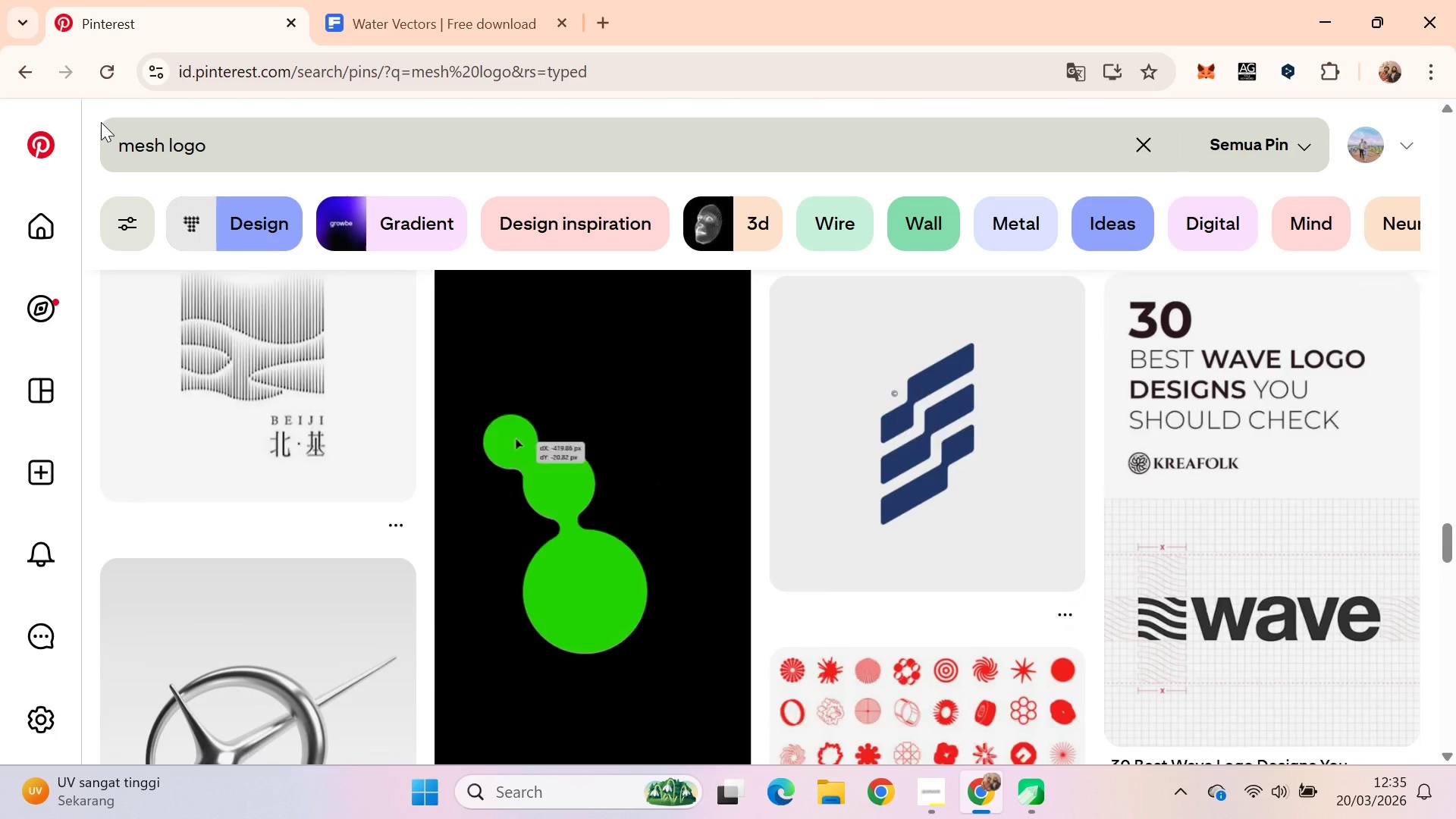 
key(ArrowDown)
 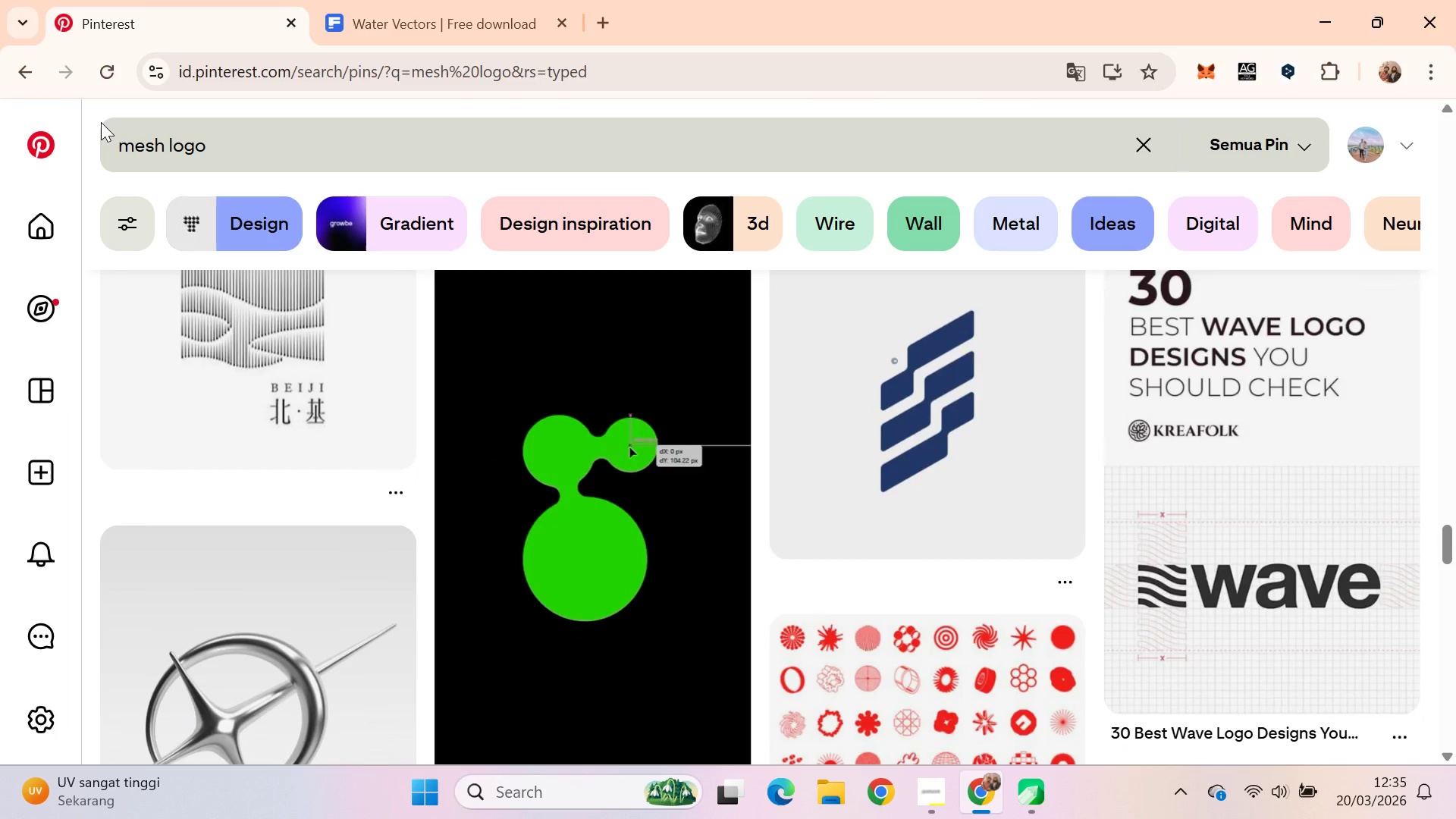 
key(ArrowDown)
 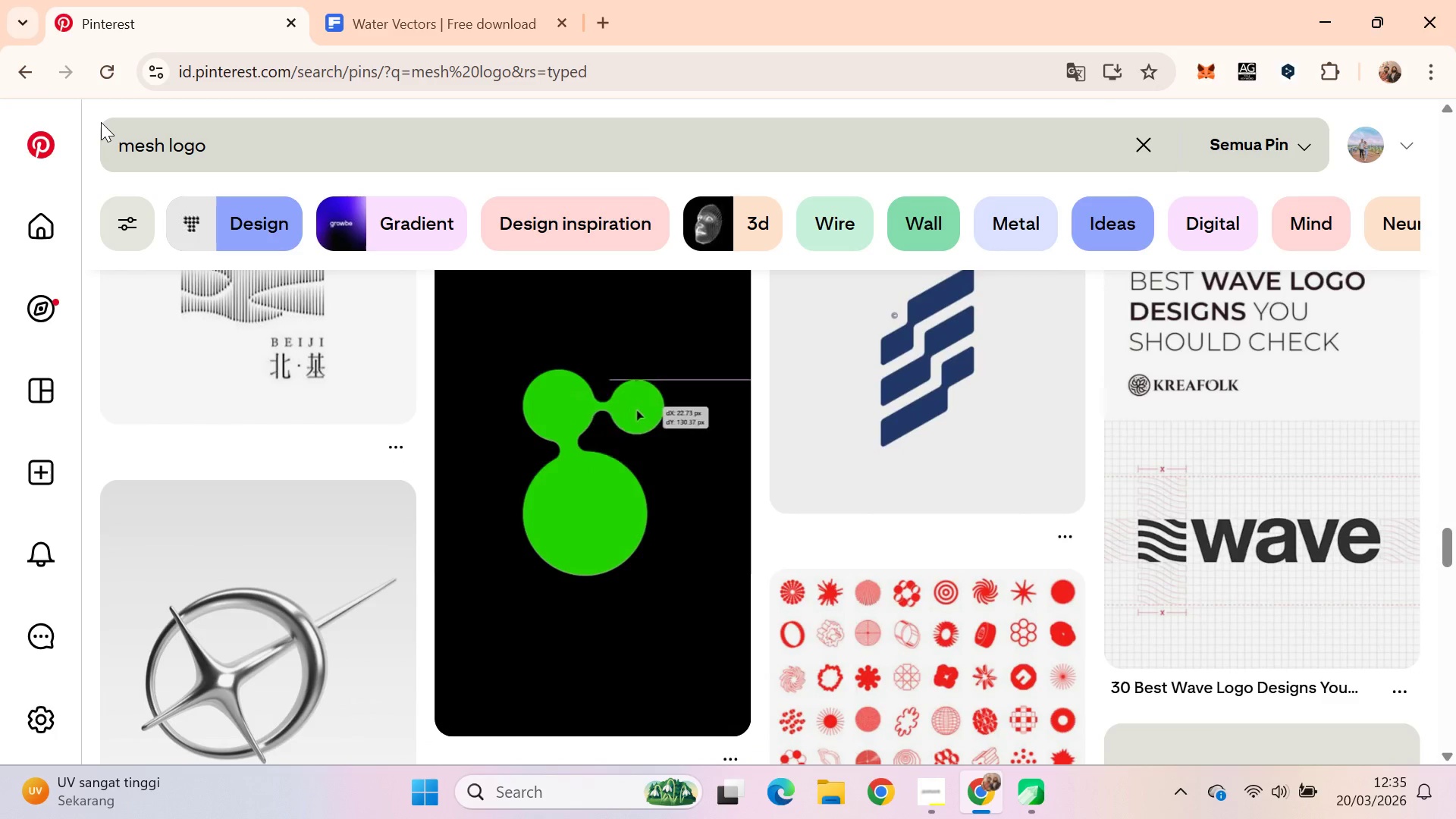 
key(ArrowDown)
 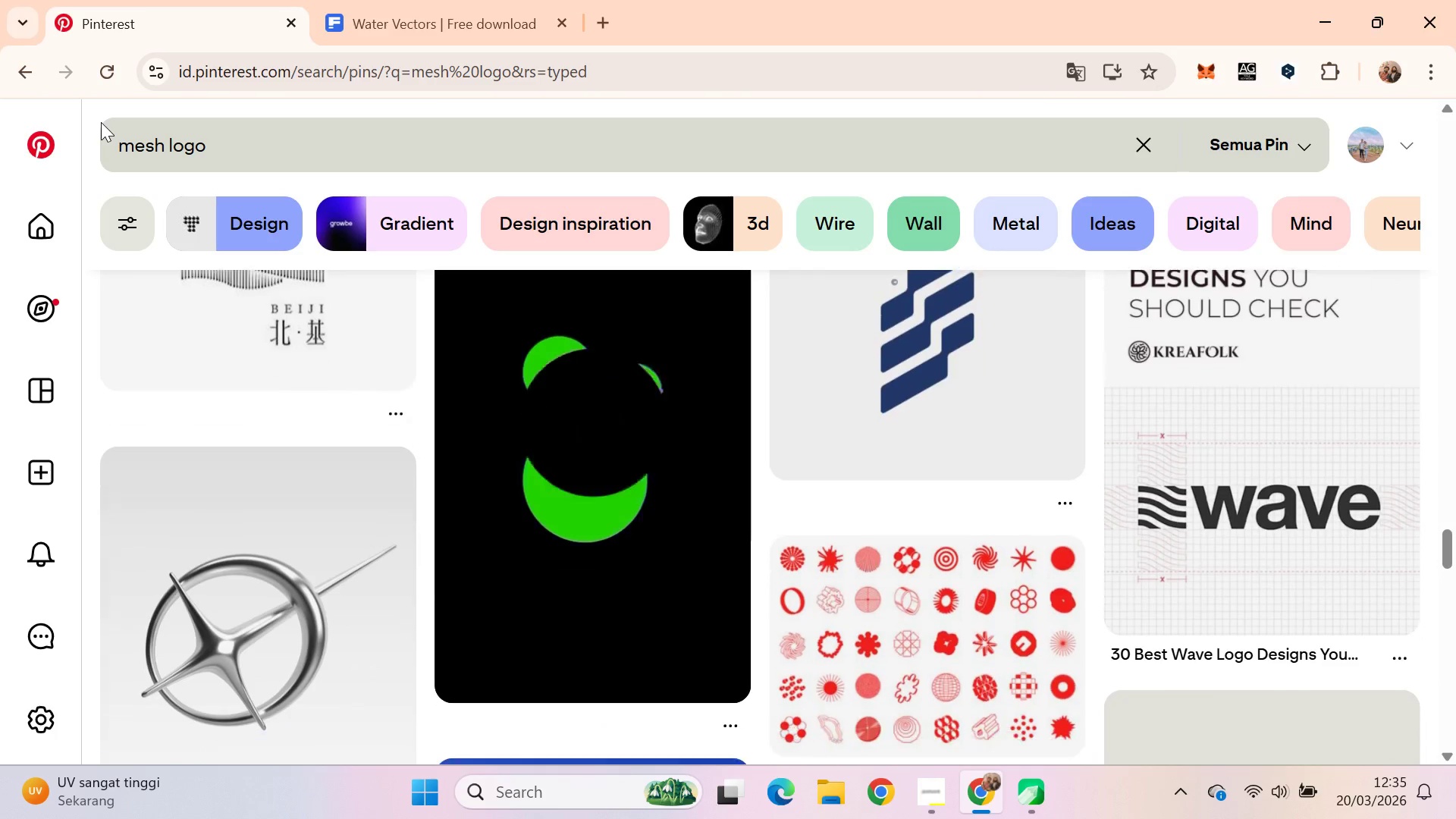 
key(ArrowDown)
 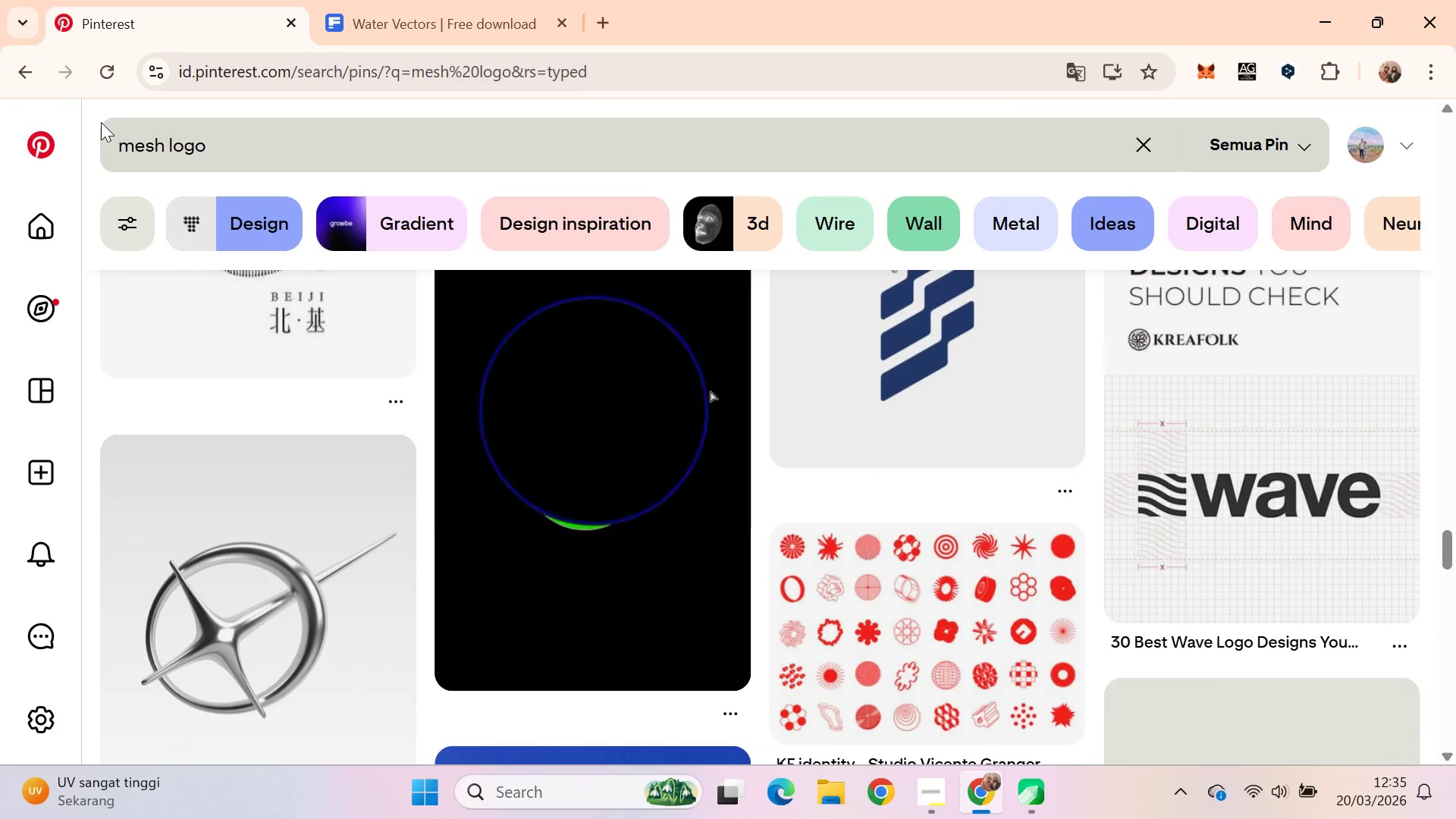 
key(ArrowDown)
 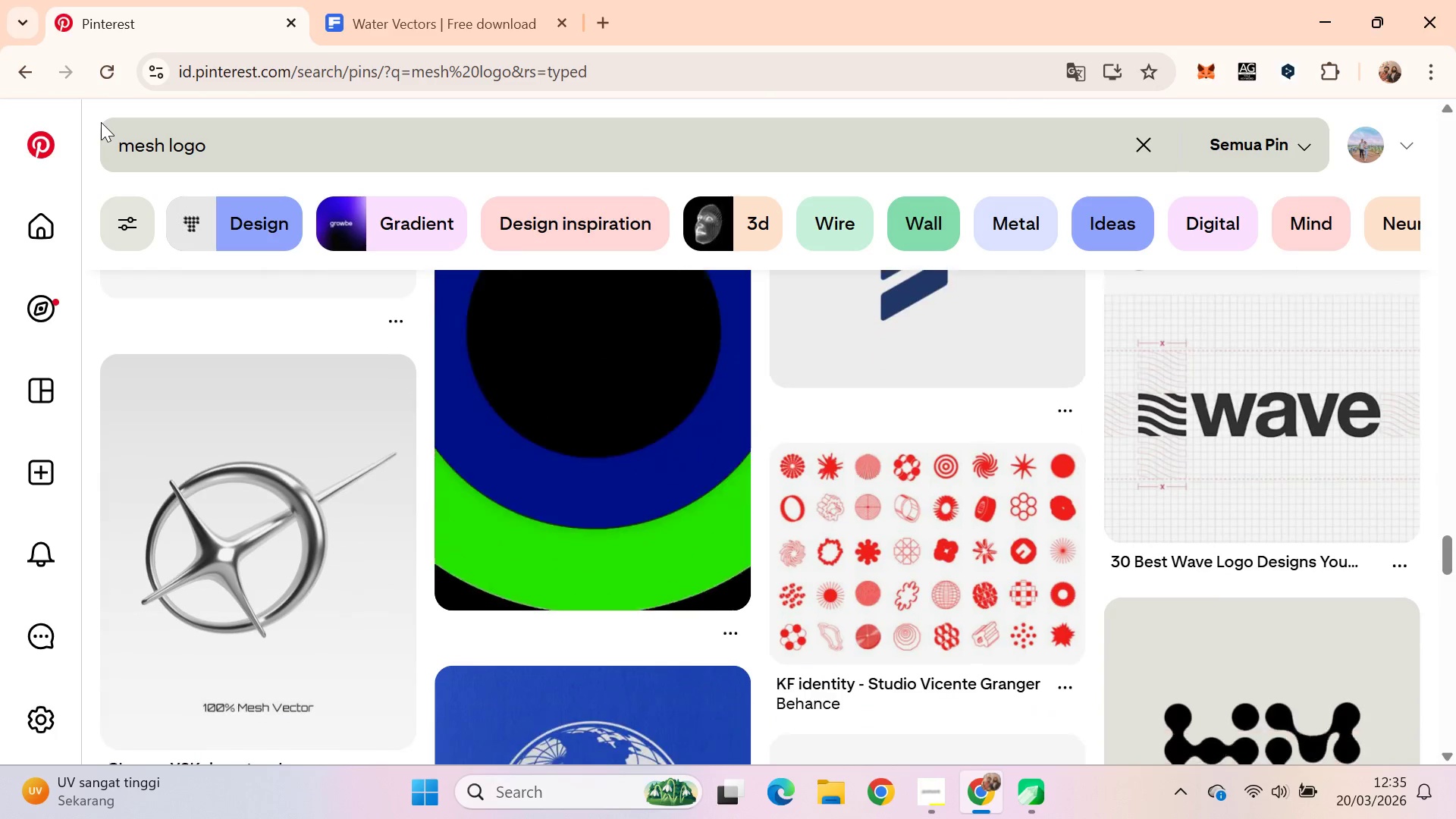 
key(ArrowDown)
 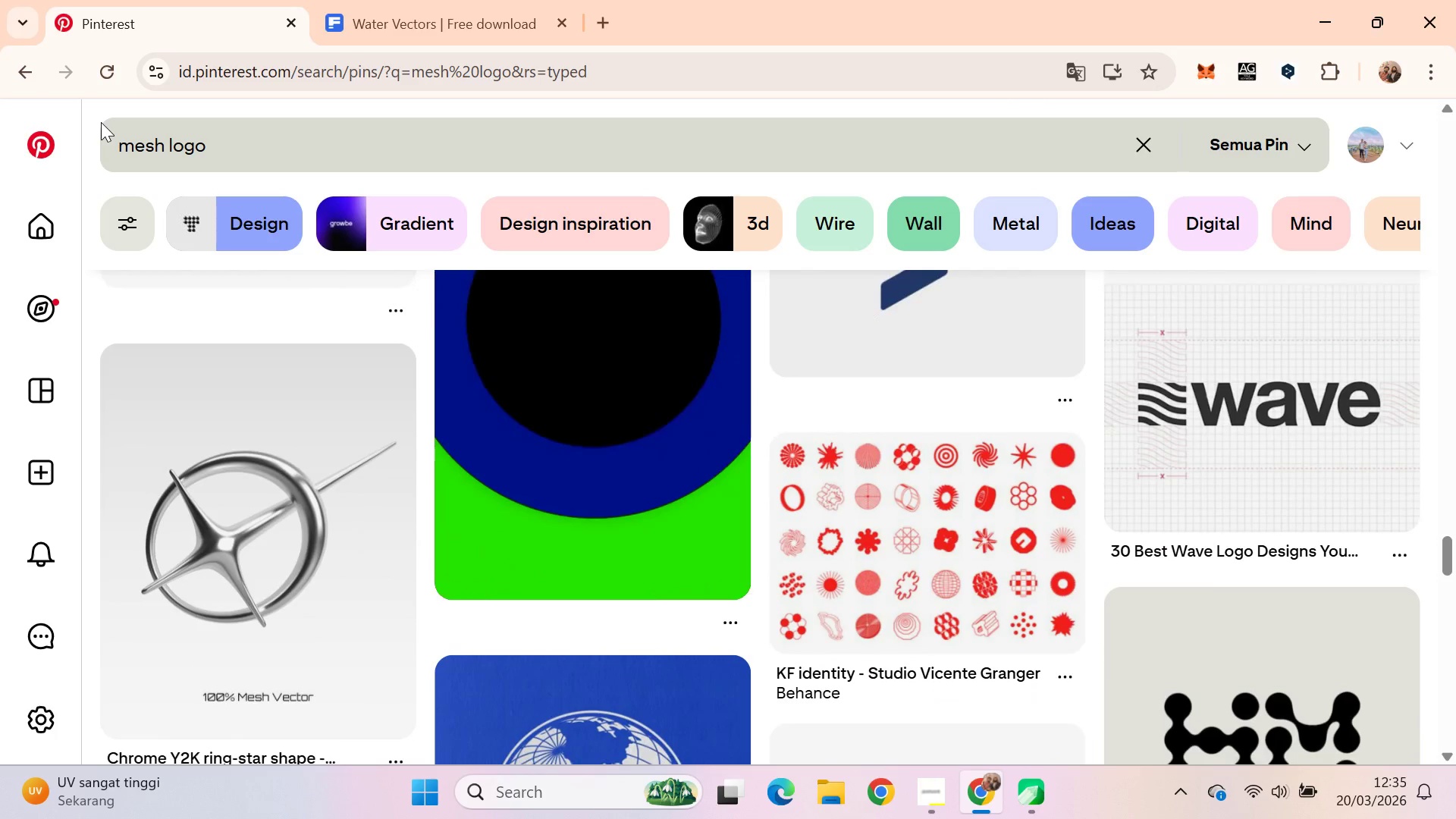 
key(ArrowDown)
 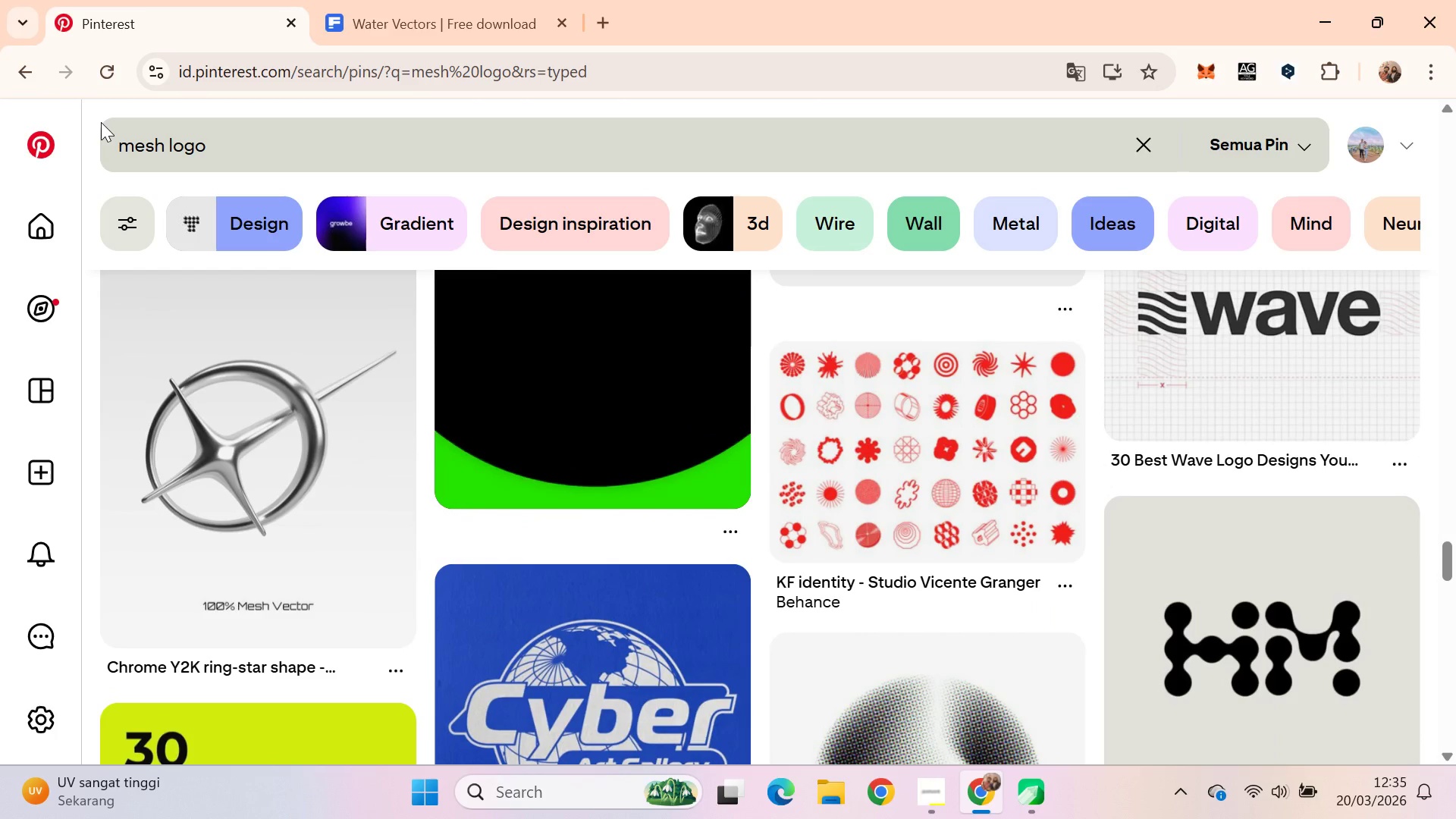 
hold_key(key=ArrowDown, duration=0.59)
 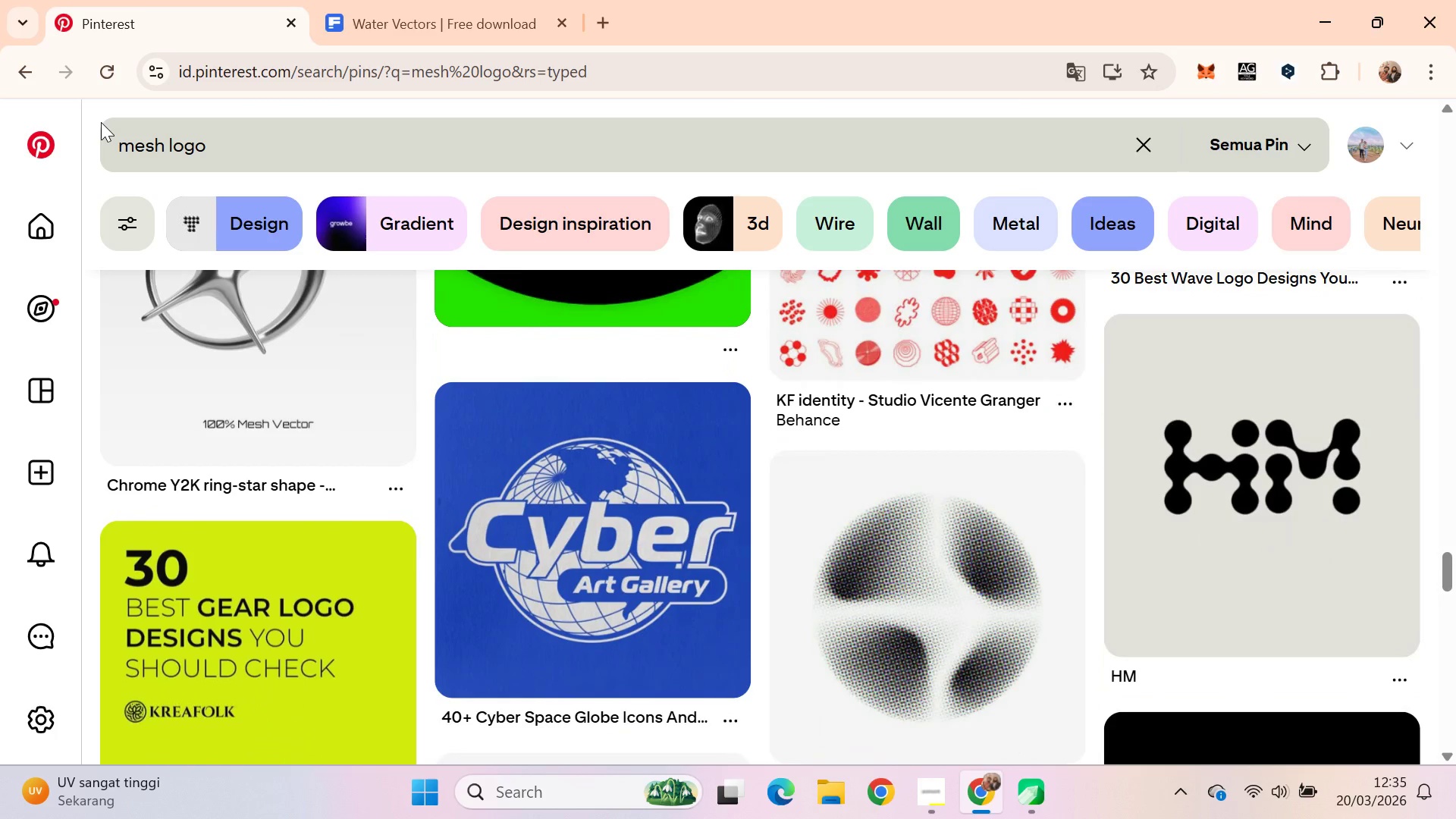 
key(ArrowDown)
 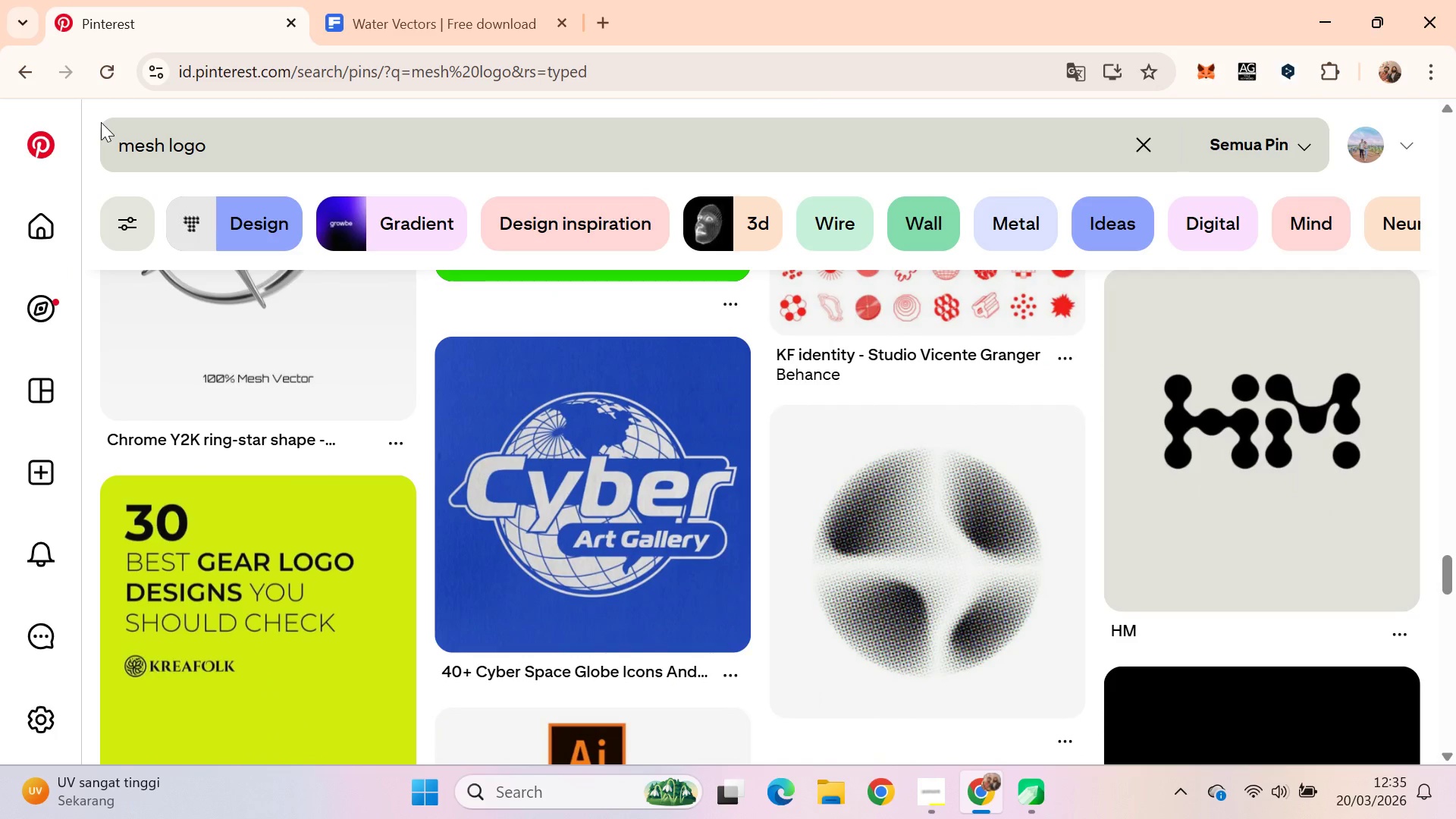 
key(ArrowDown)
 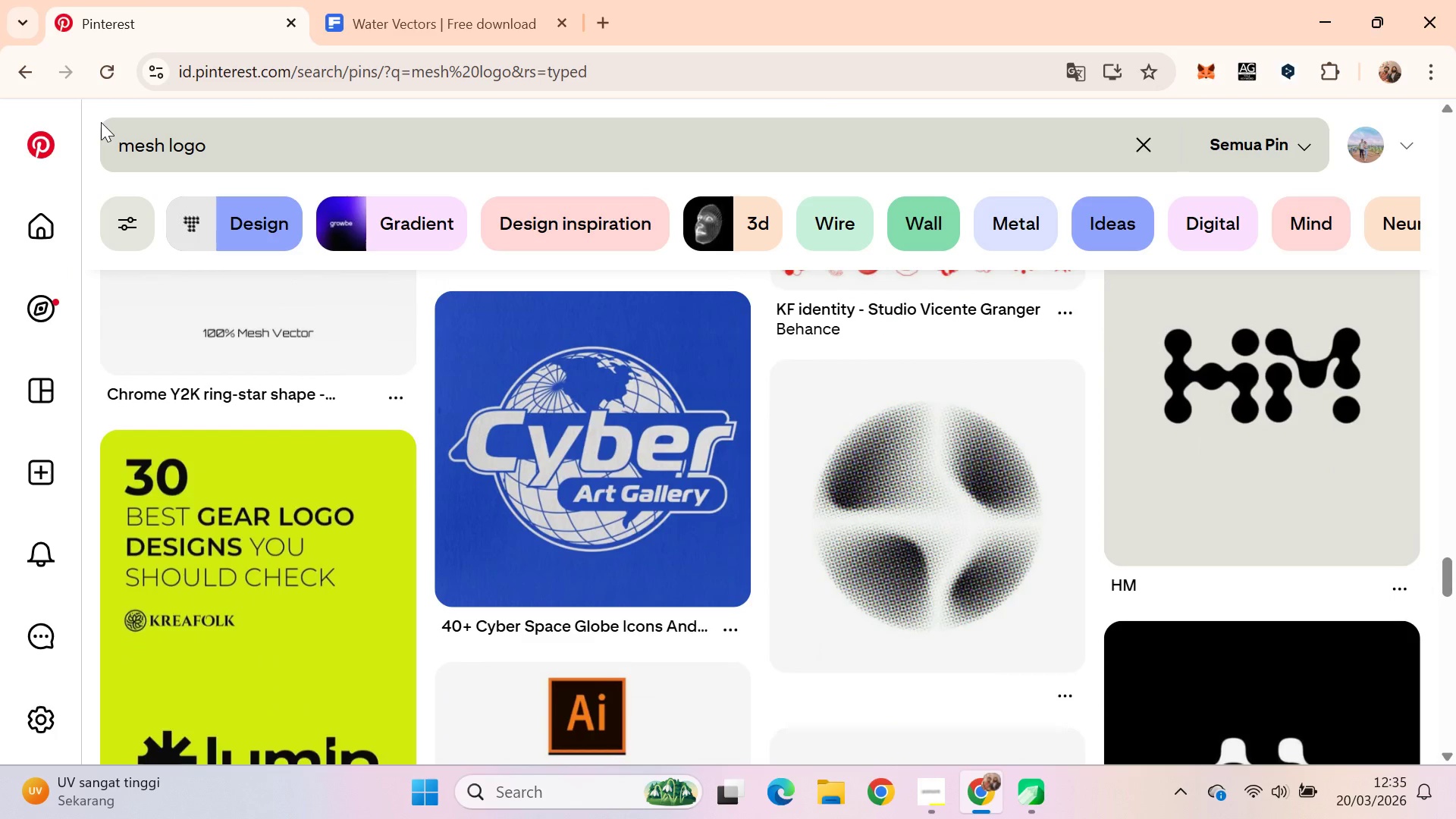 
key(ArrowDown)
 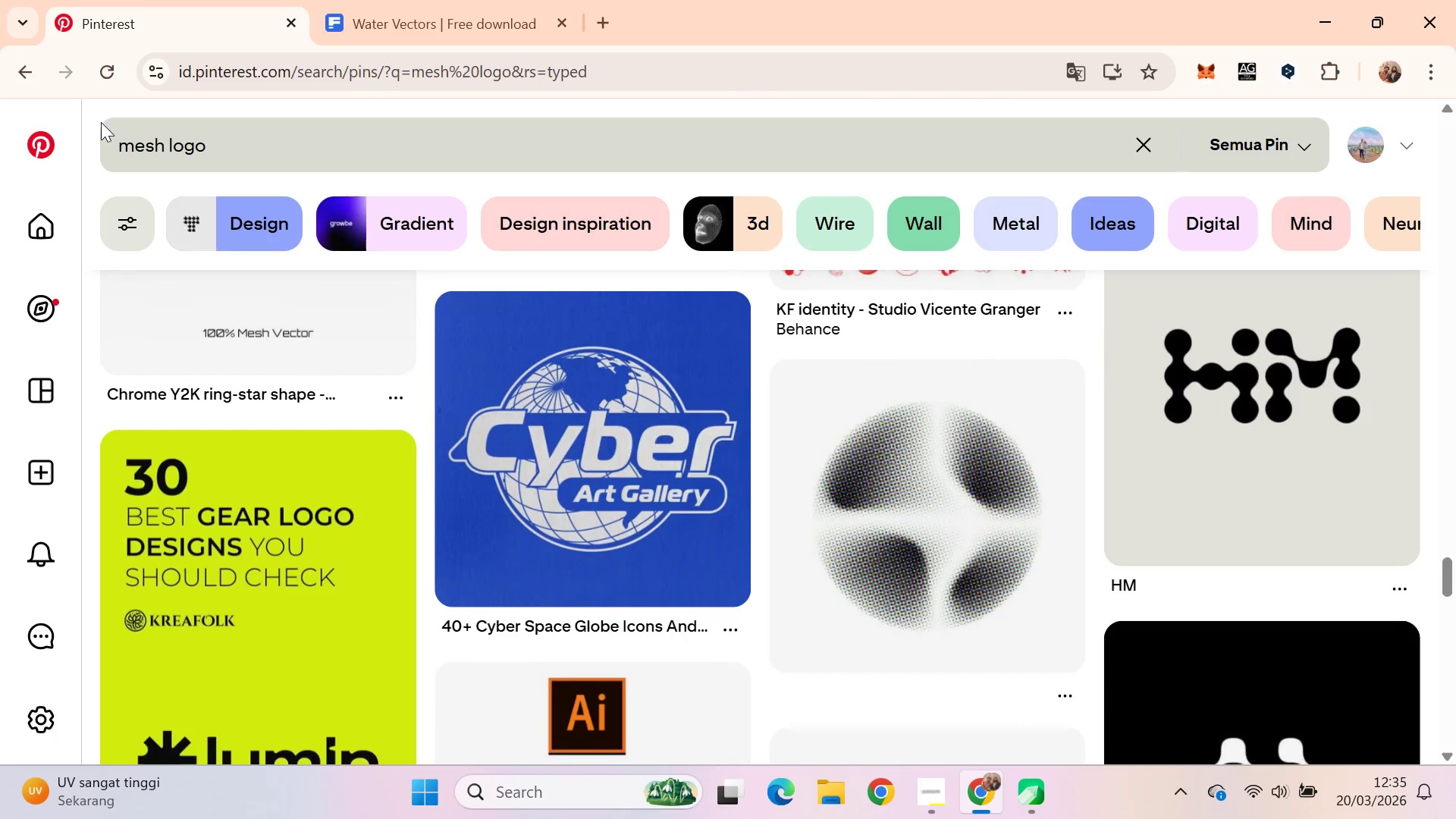 
key(ArrowDown)
 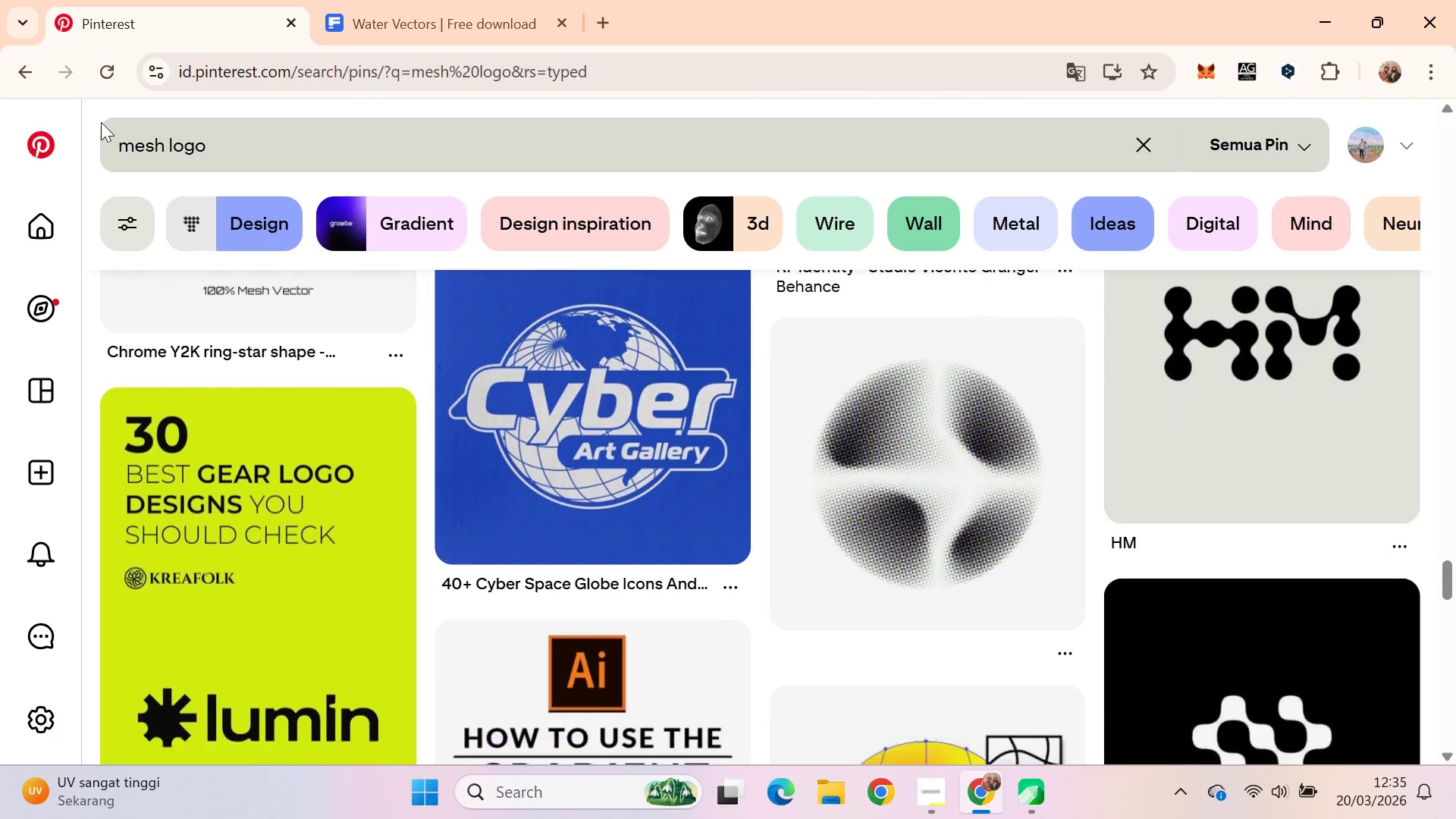 
key(ArrowDown)
 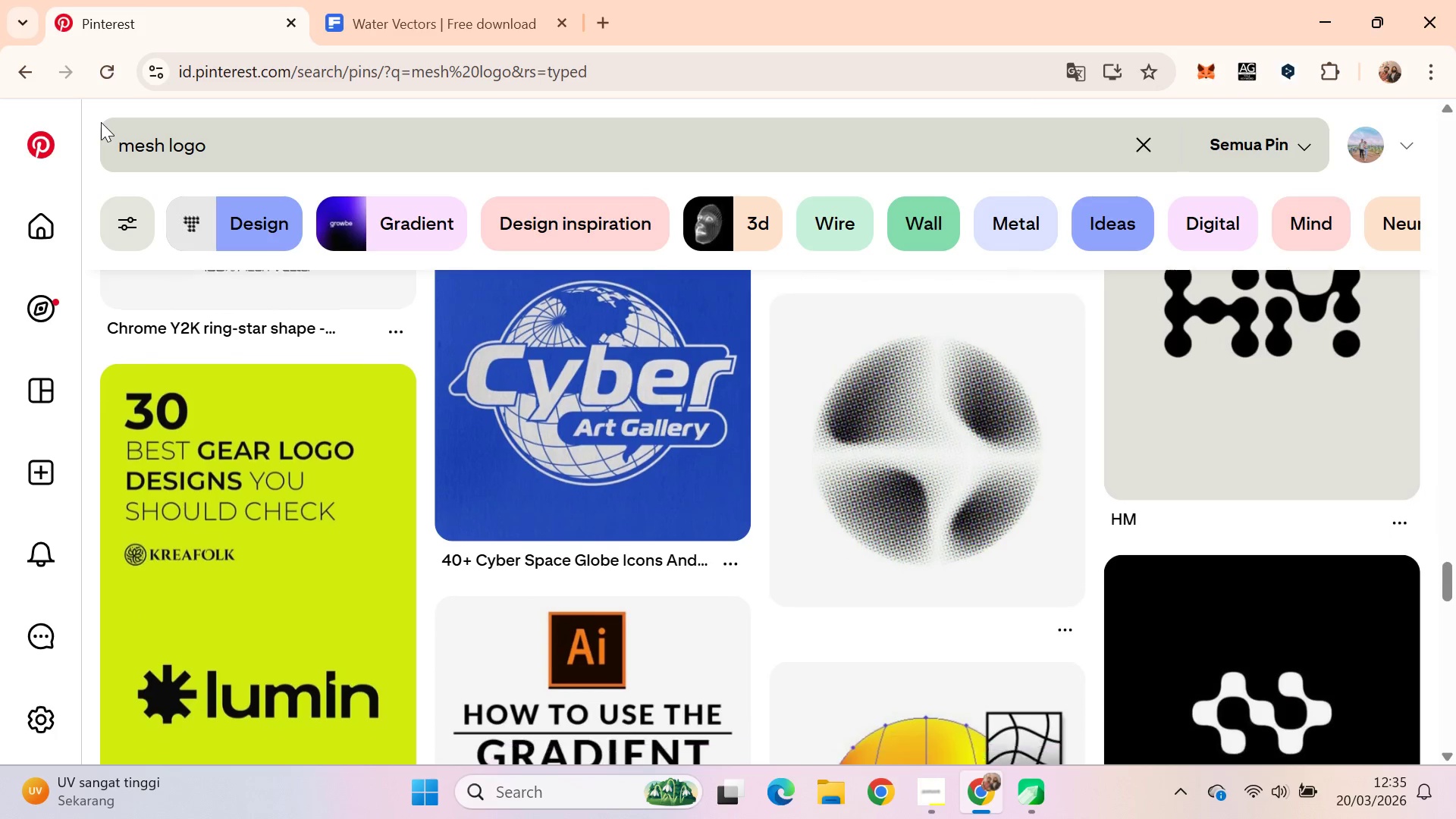 
key(ArrowDown)
 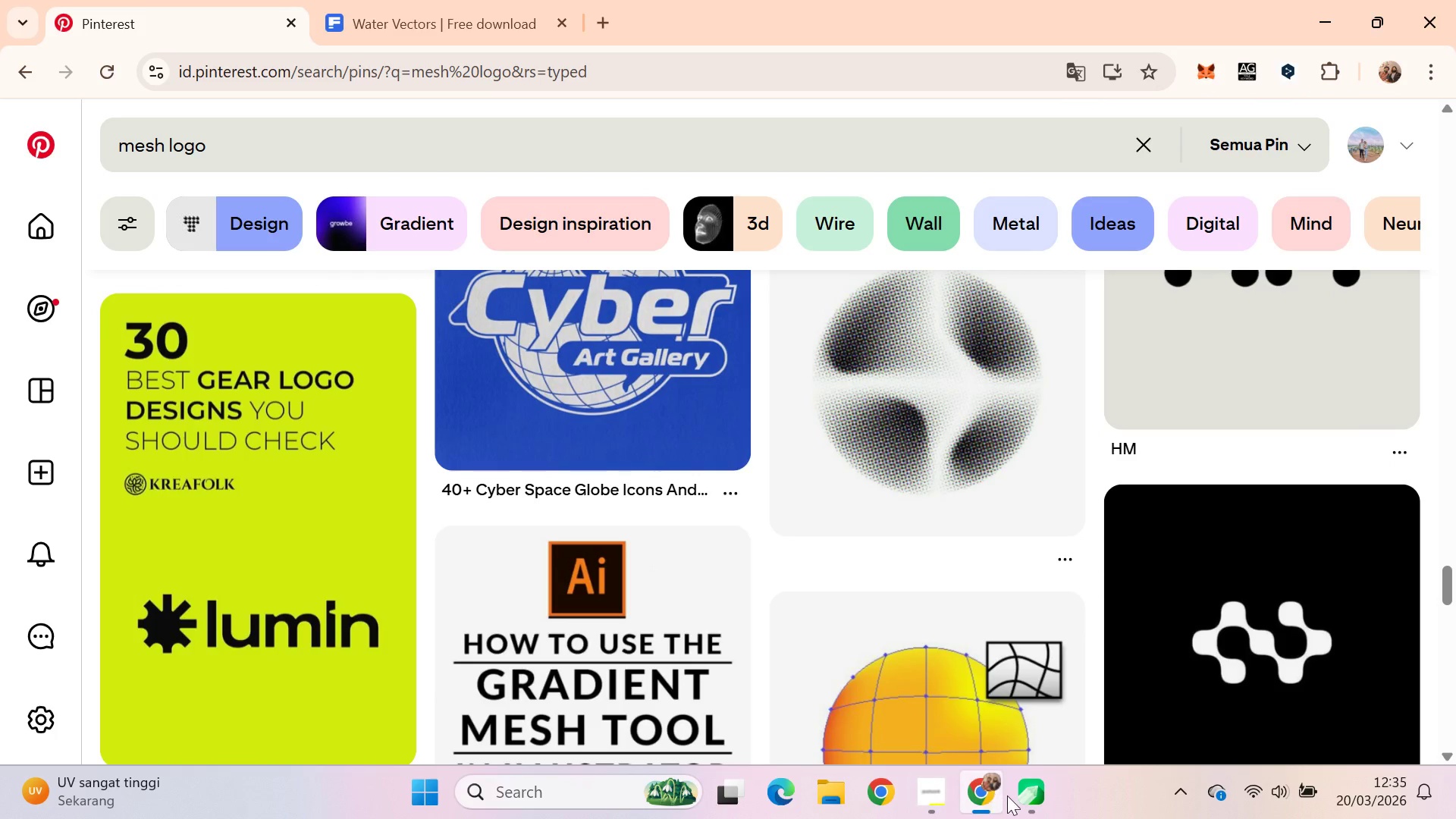 
left_click([722, 601])
 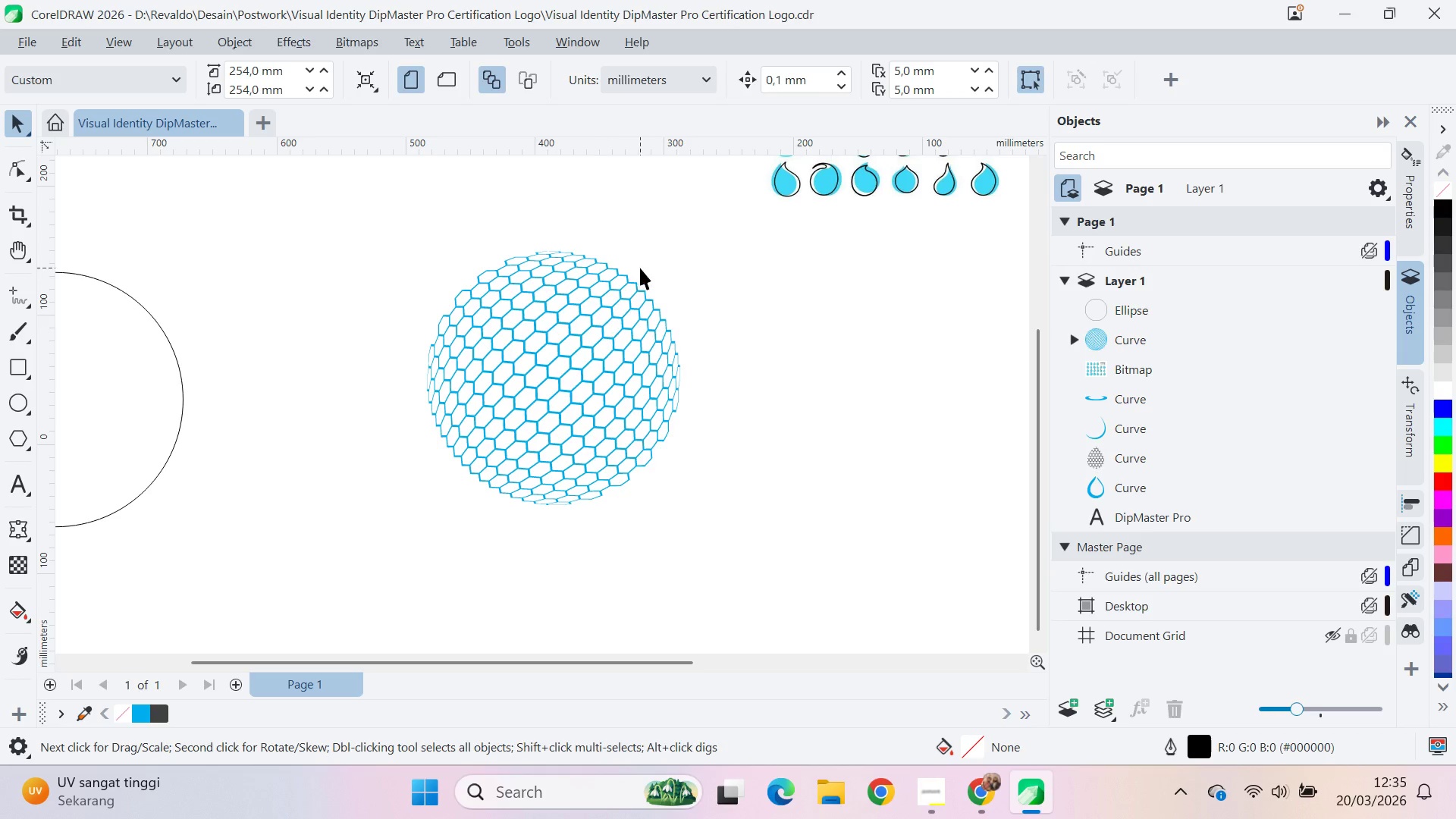 
left_click([629, 300])
 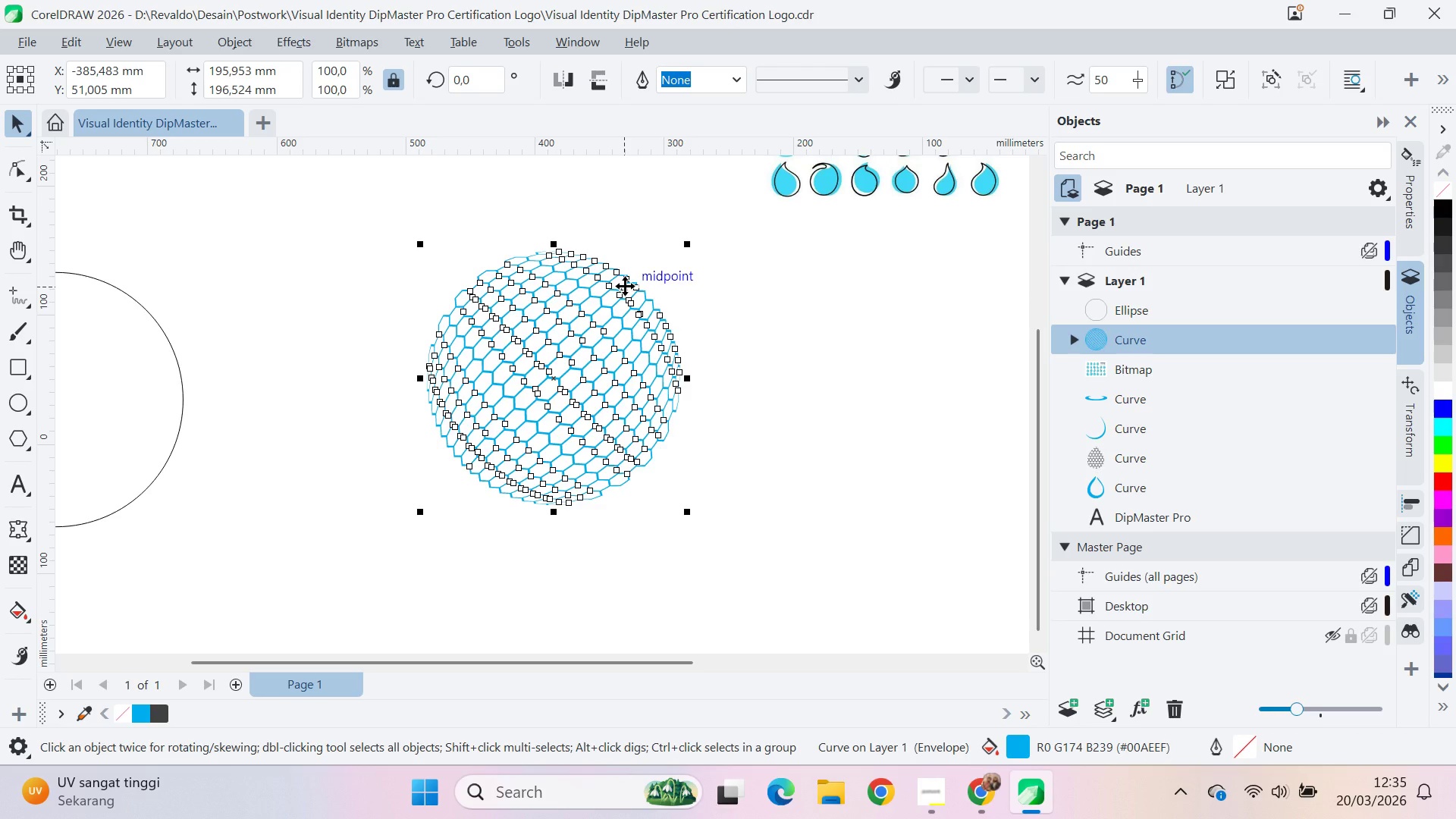 
wait(24.86)
 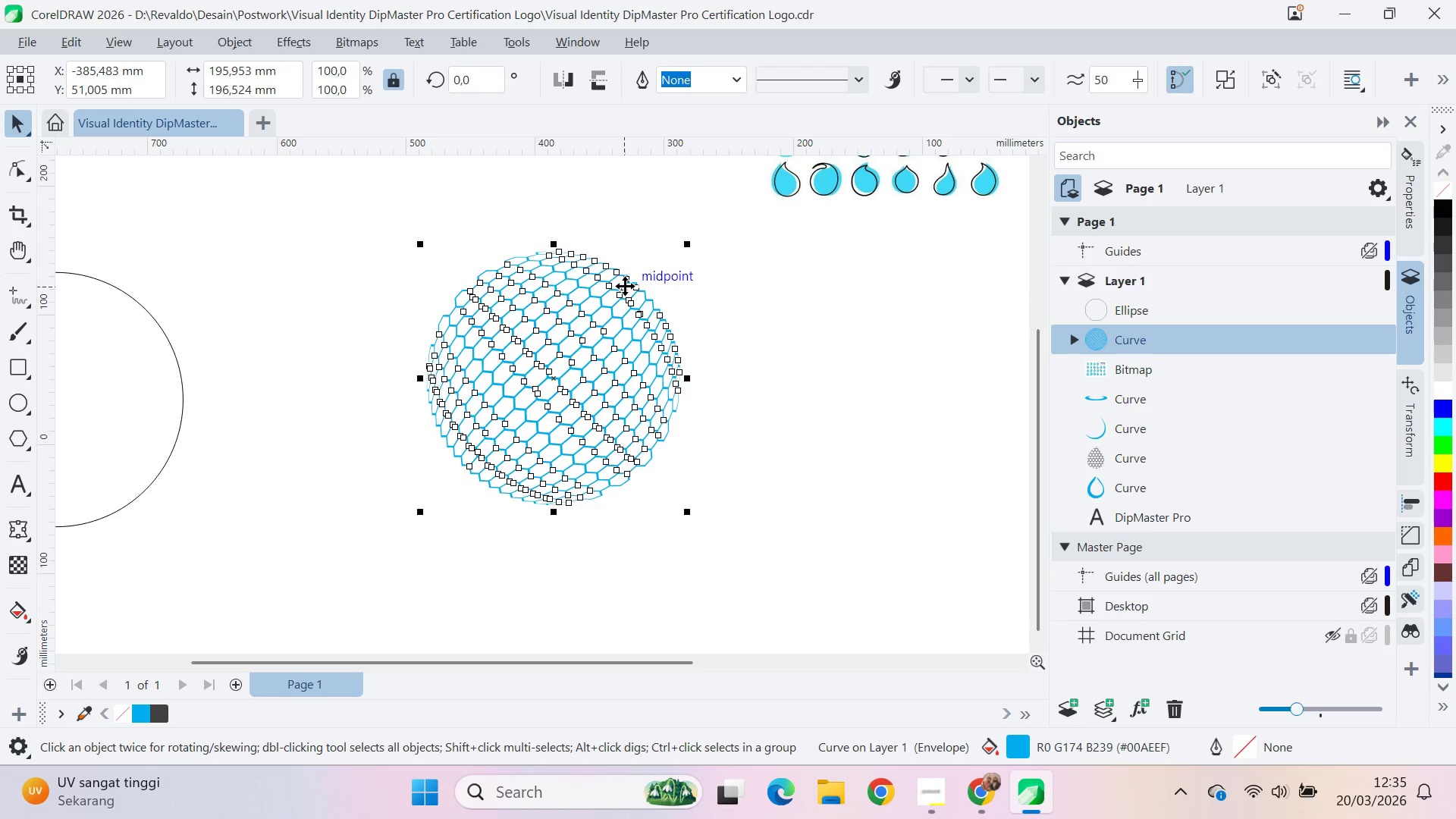 
scroll: coordinate [648, 309], scroll_direction: down, amount: 4.0
 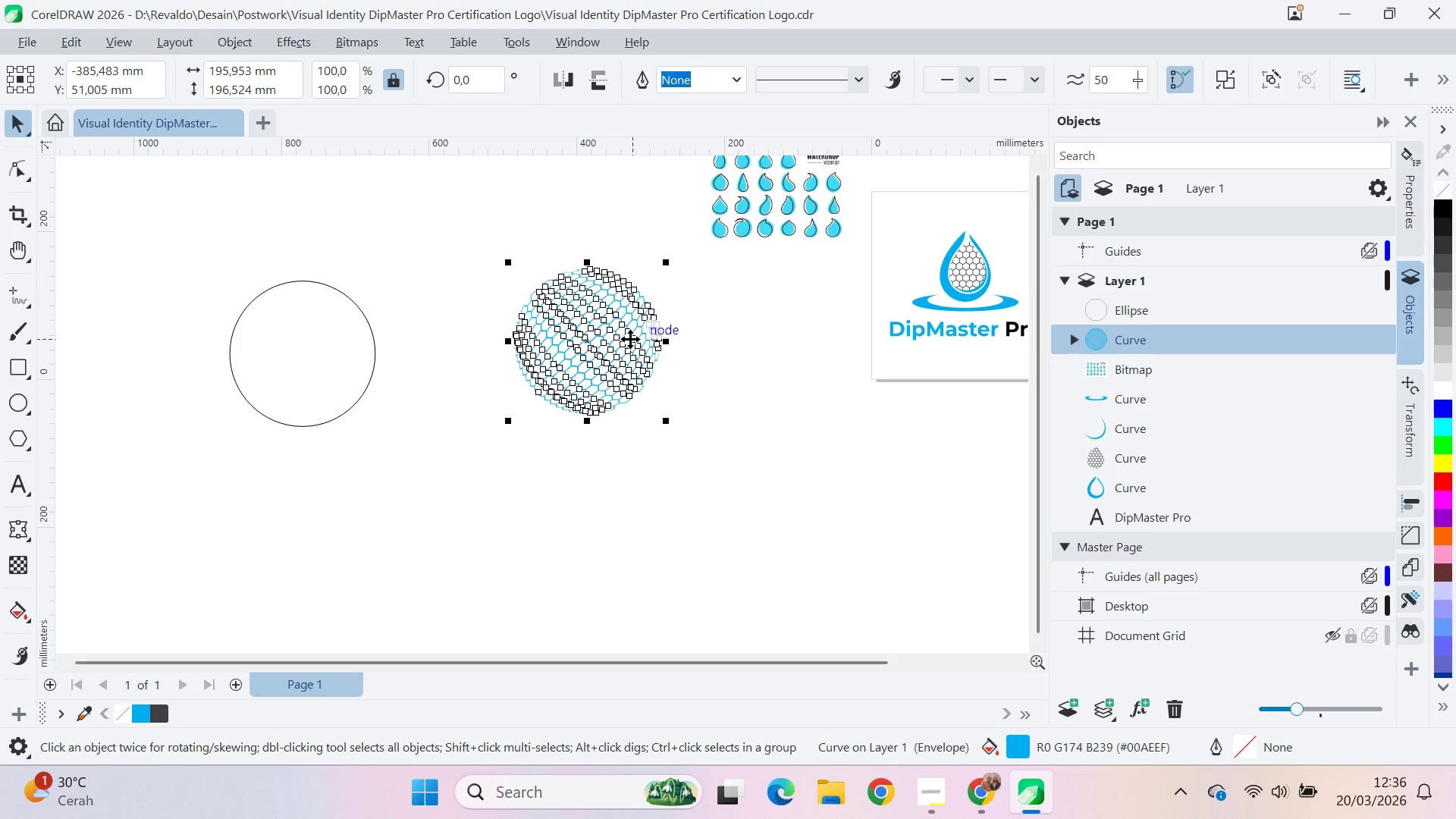 
wait(27.16)
 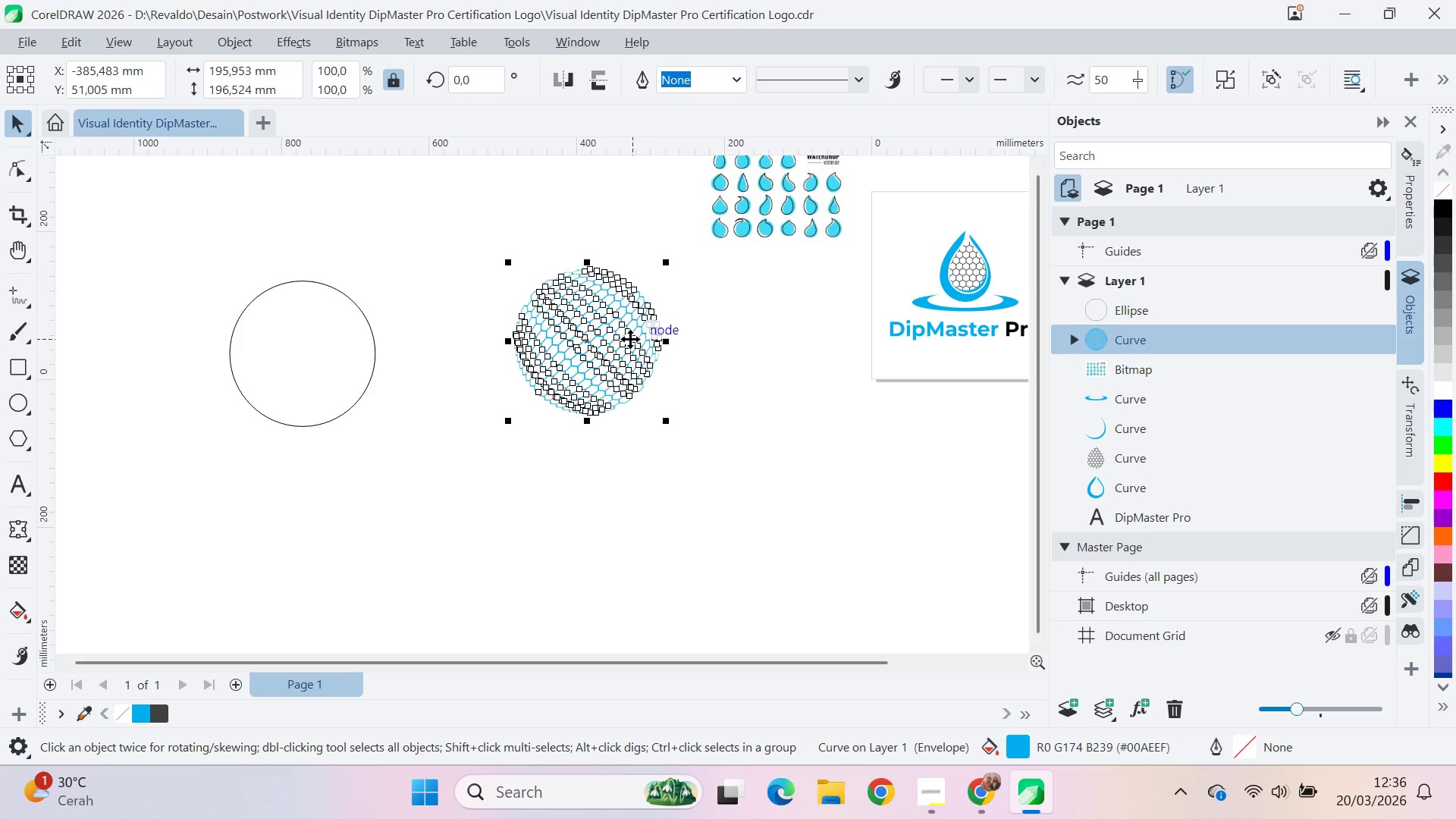 
left_click([952, 794])